 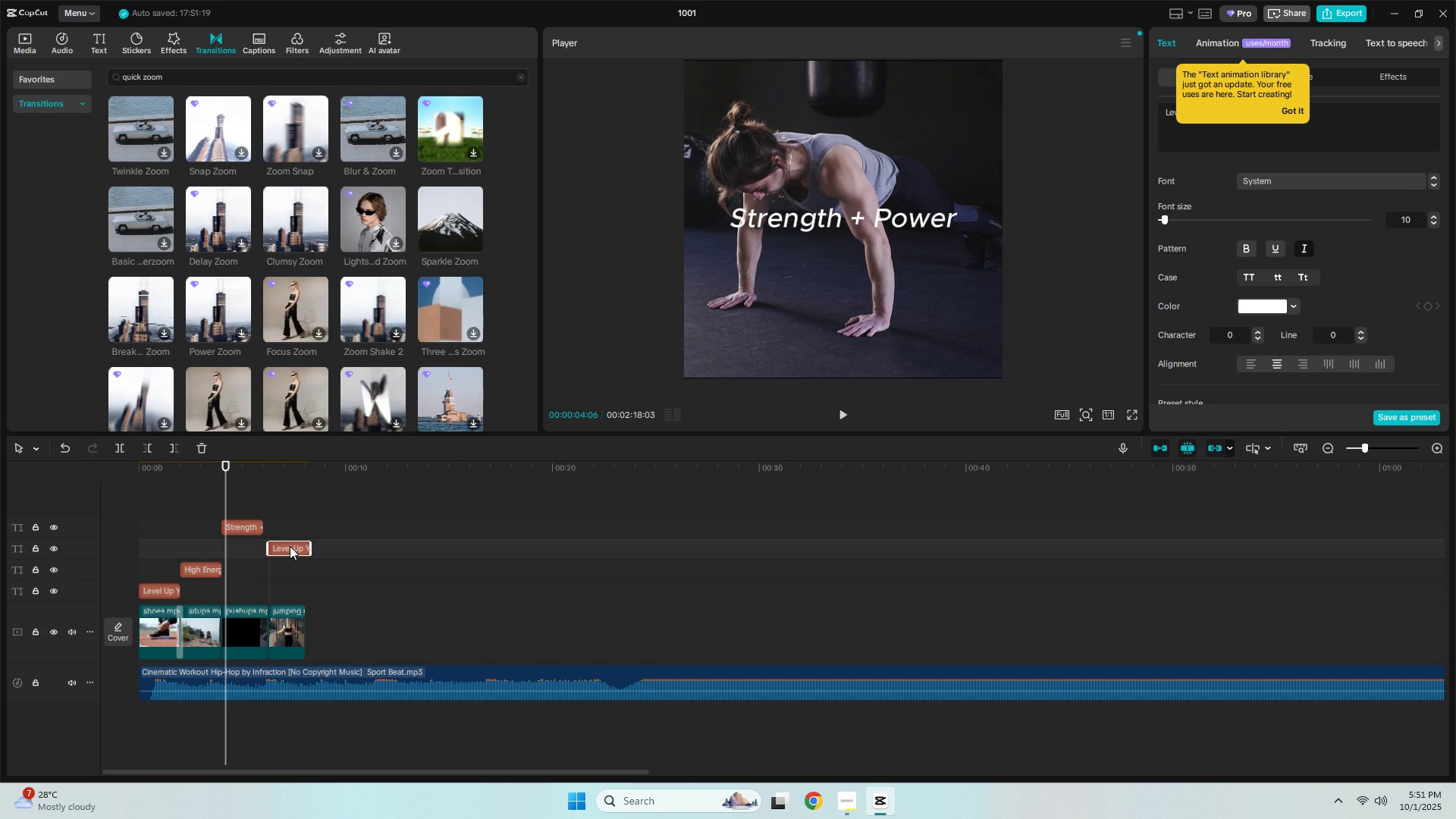 
triple_click([289, 546])
 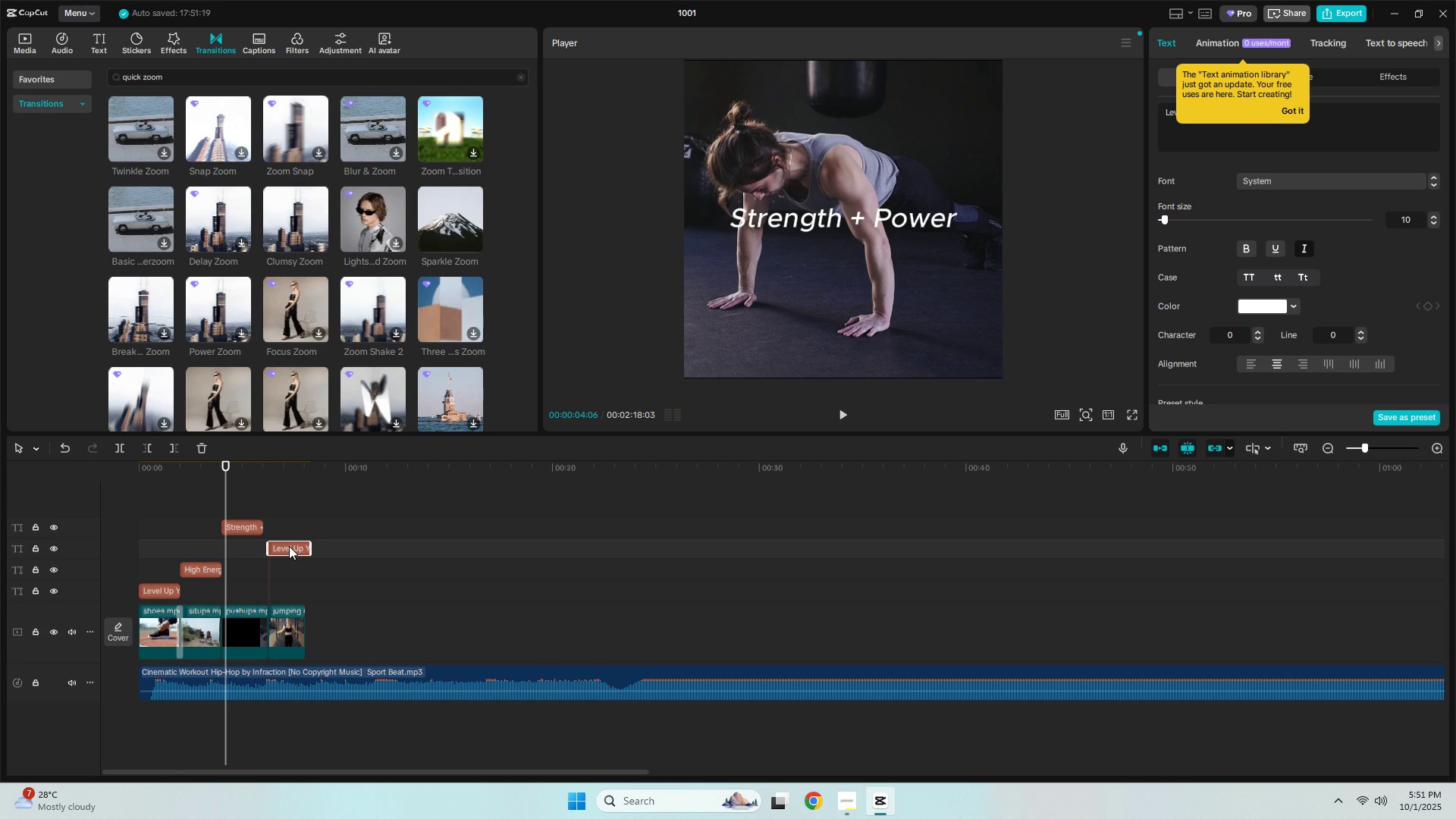 
triple_click([289, 546])
 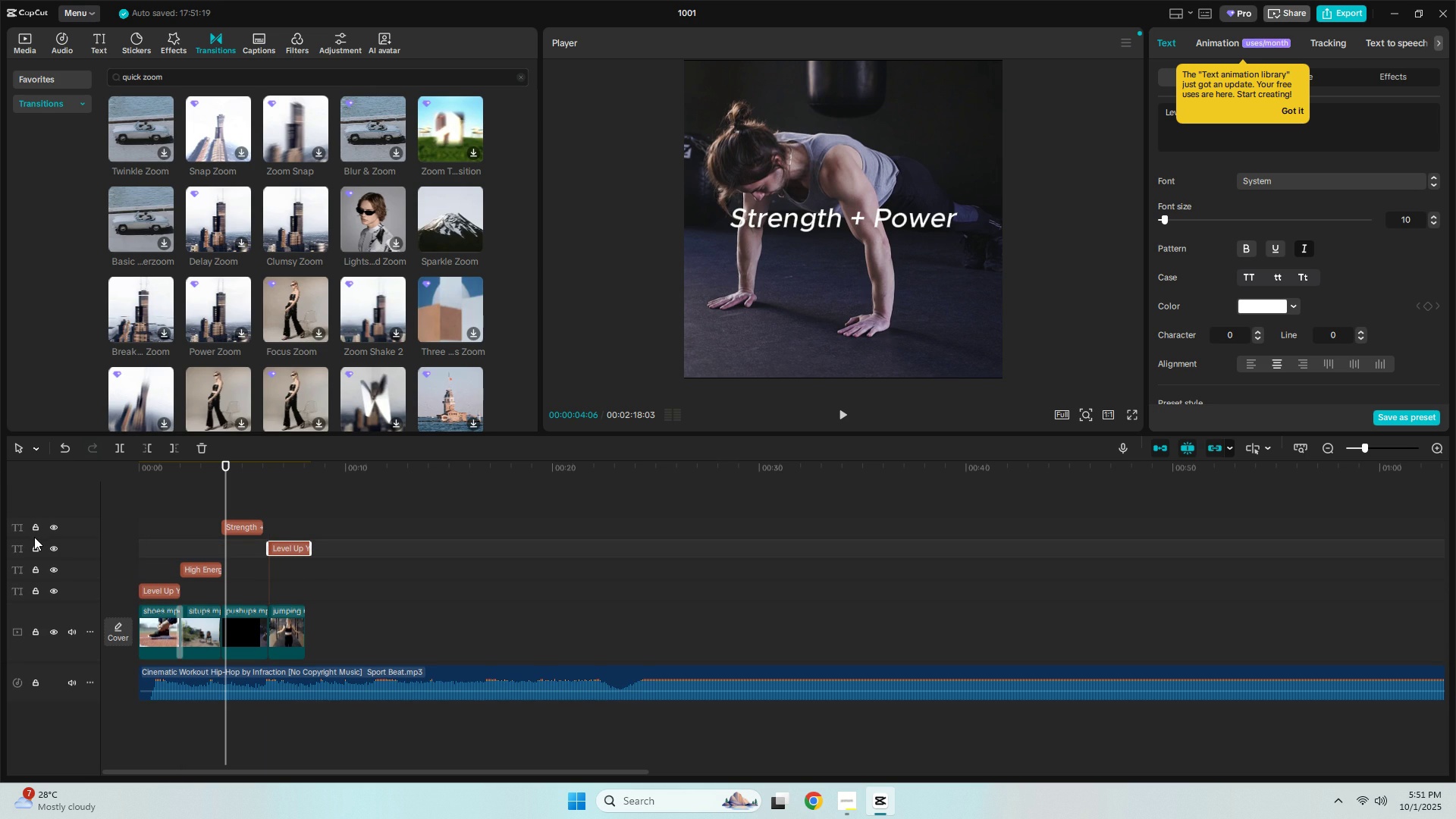 
left_click([34, 531])
 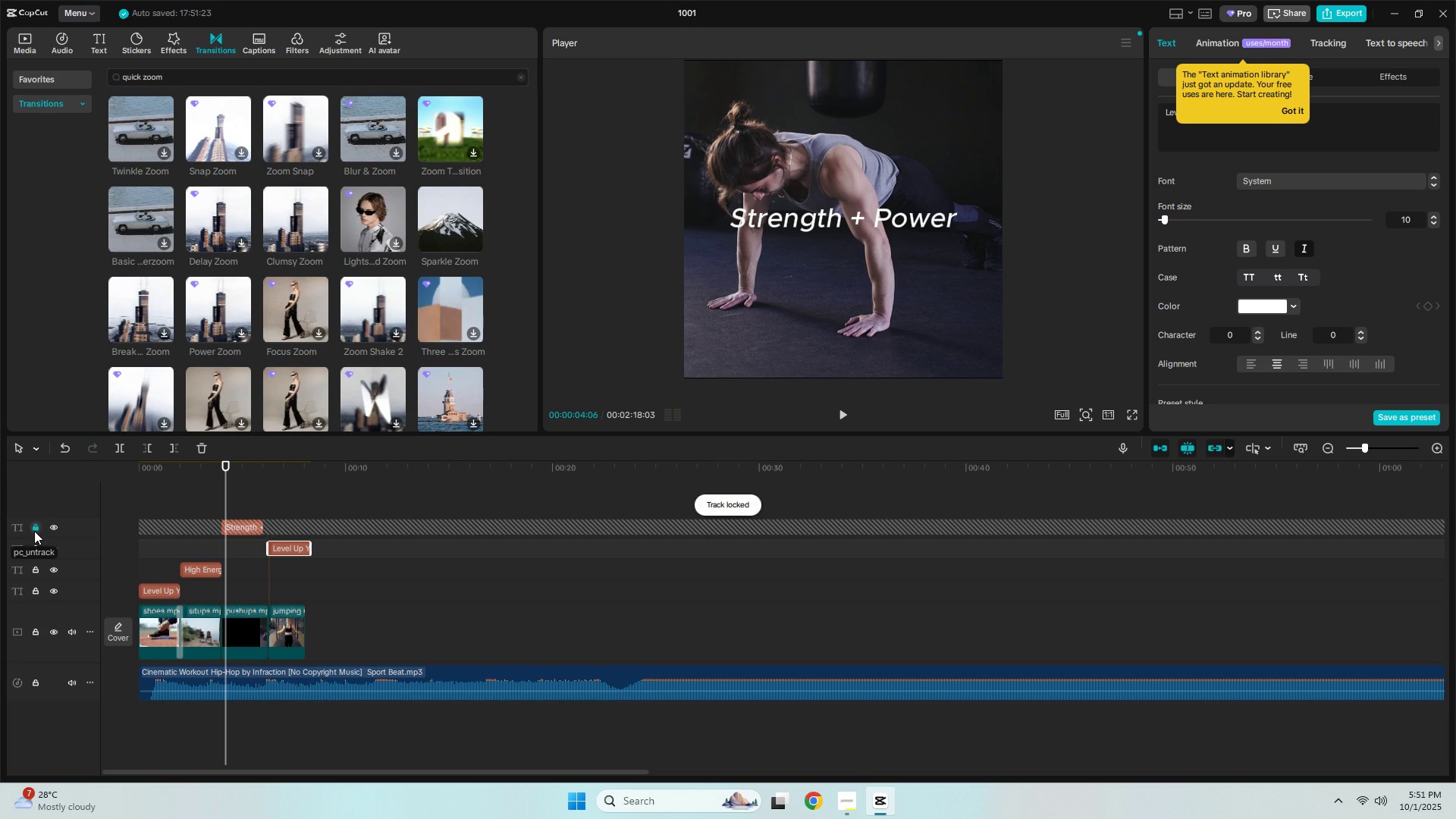 
left_click([34, 531])
 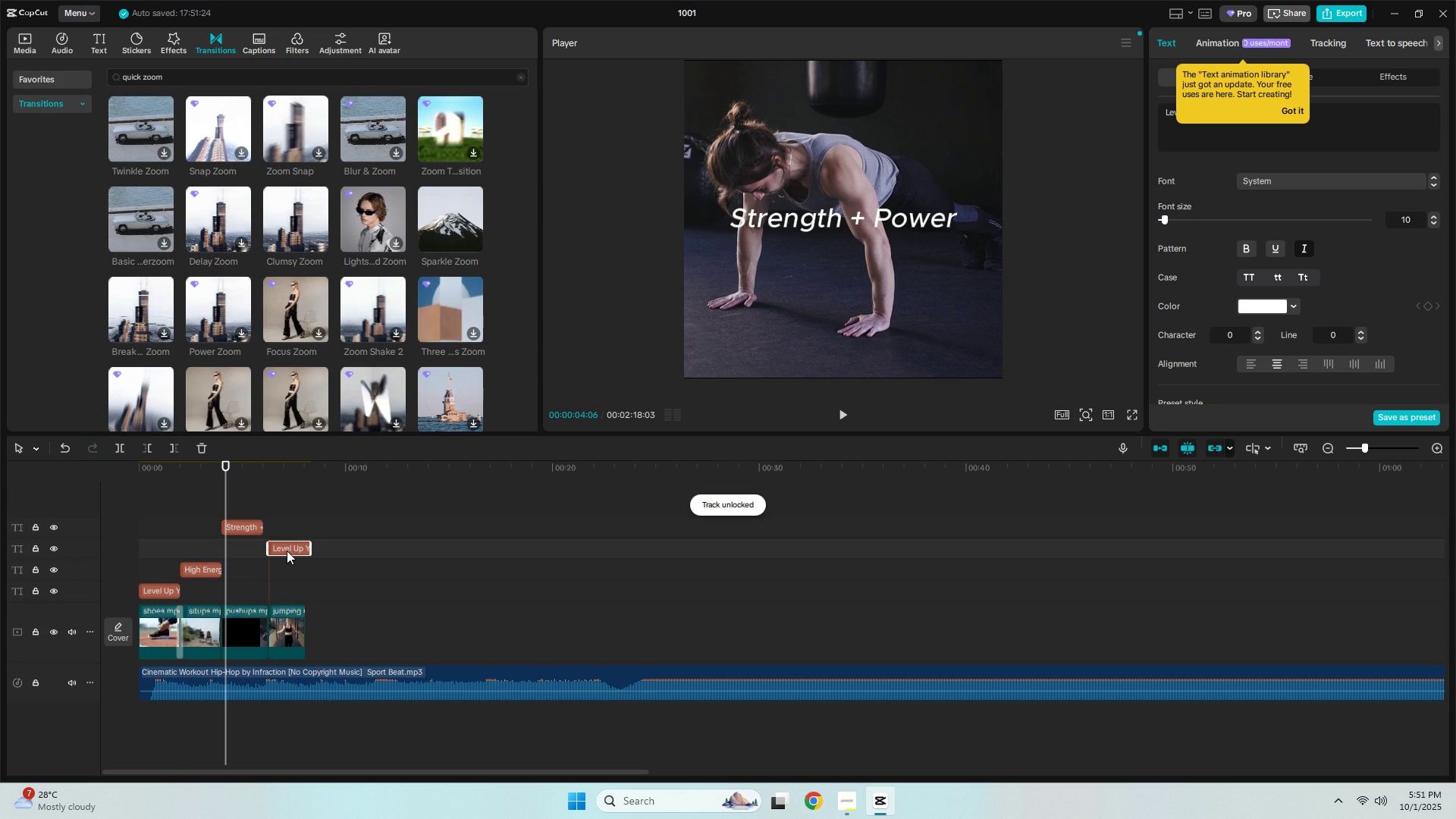 
double_click([287, 551])
 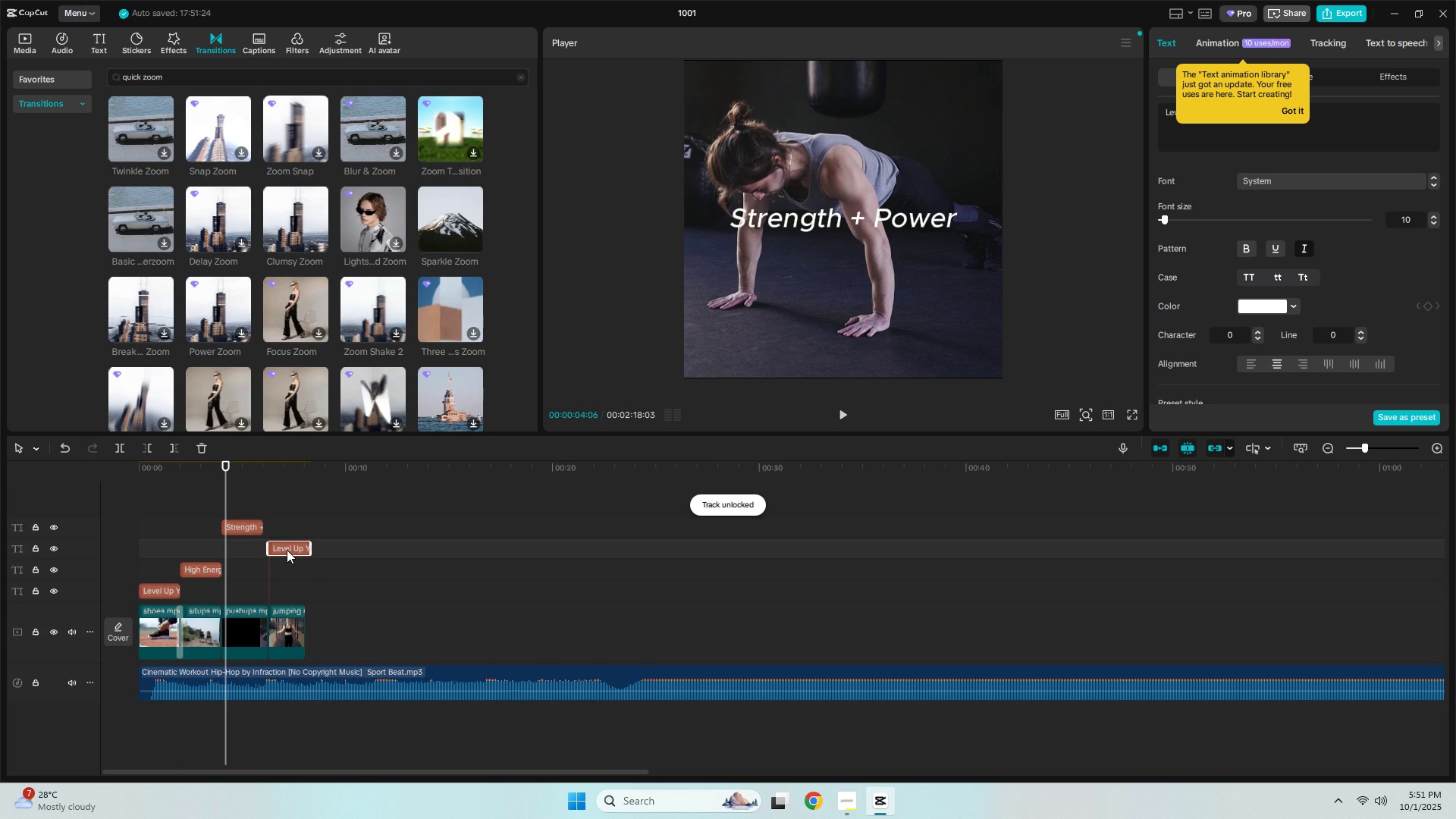 
triple_click([287, 550])
 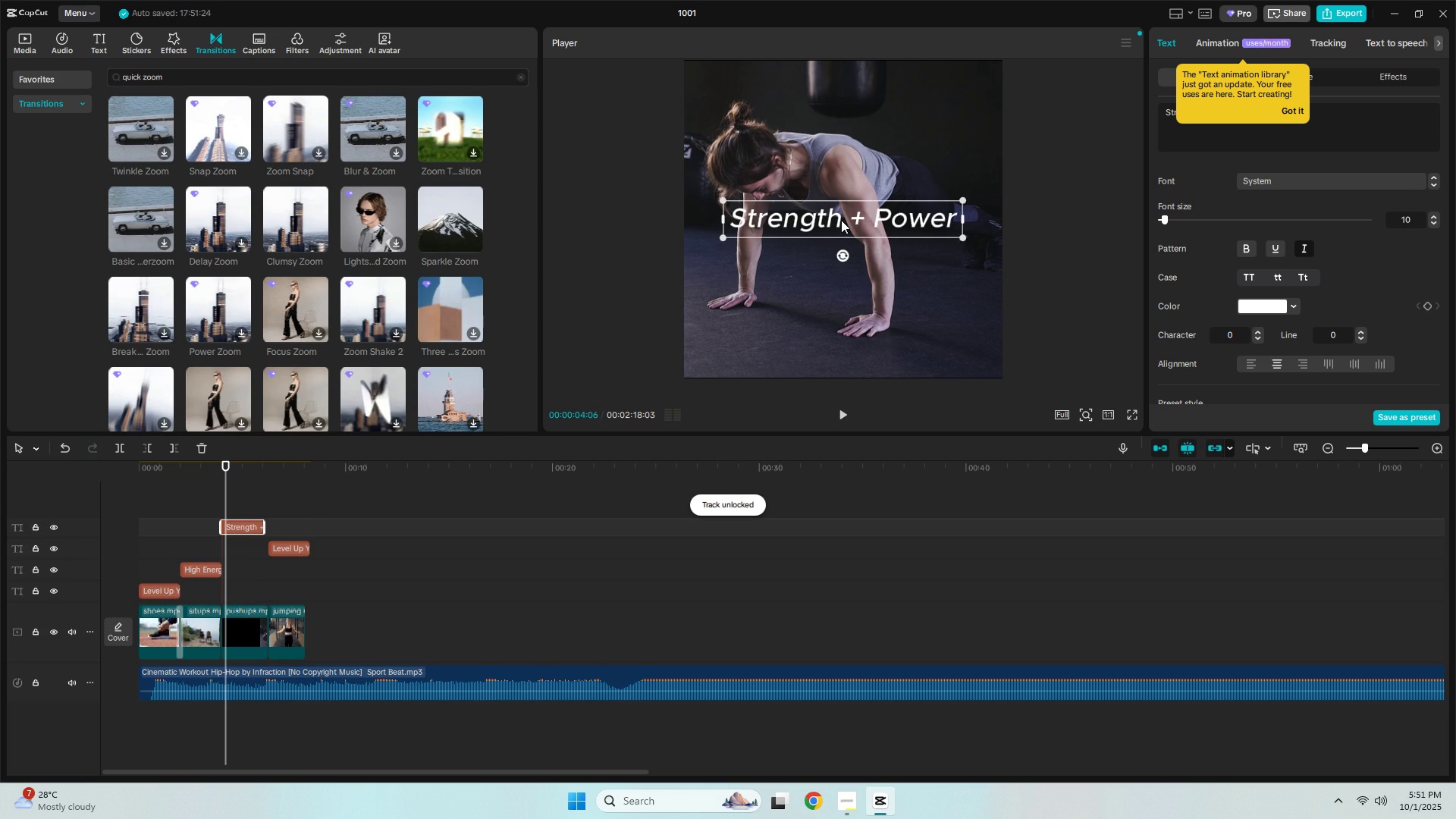 
double_click([842, 220])
 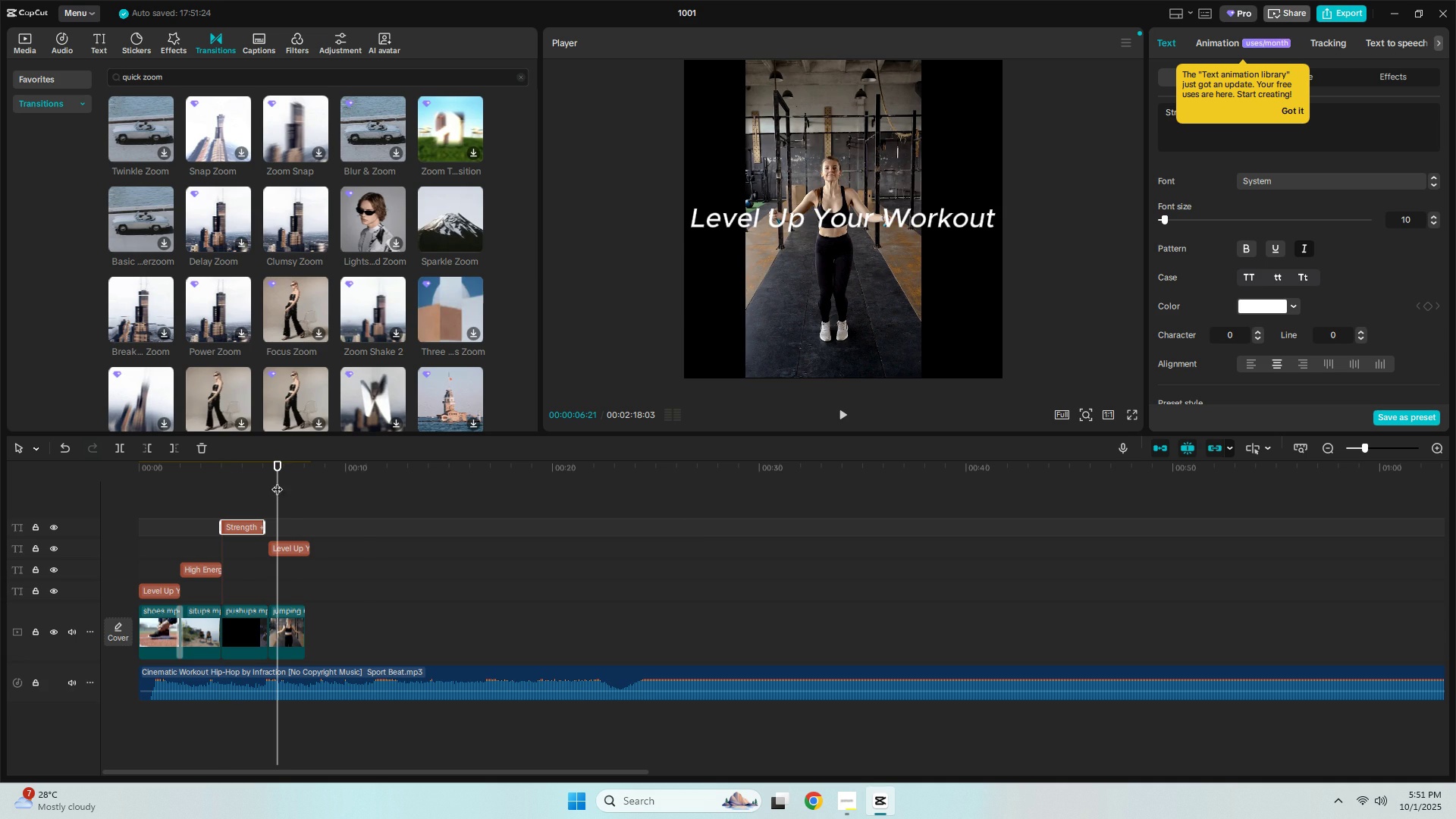 
left_click([289, 546])
 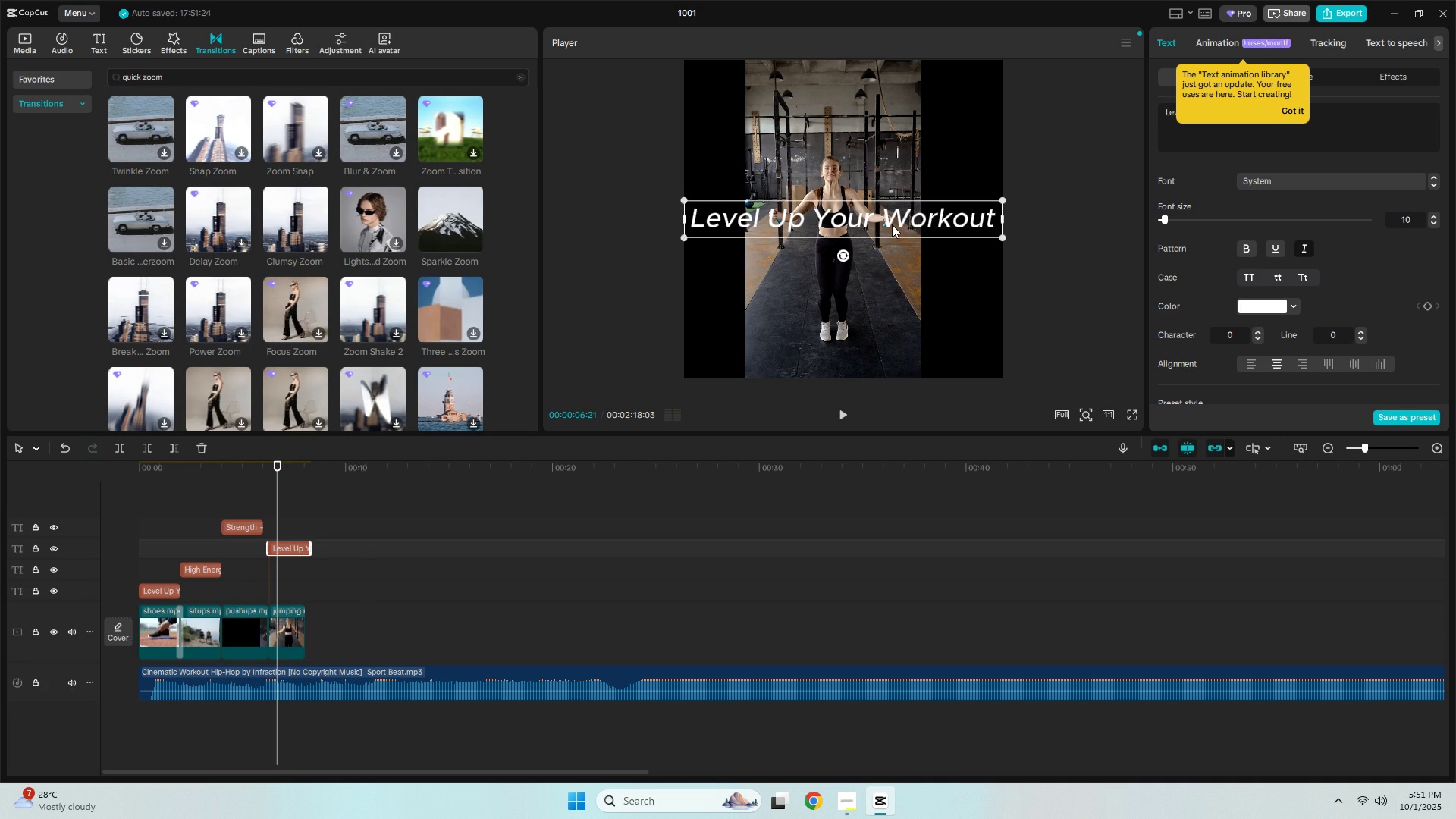 
double_click([892, 224])